 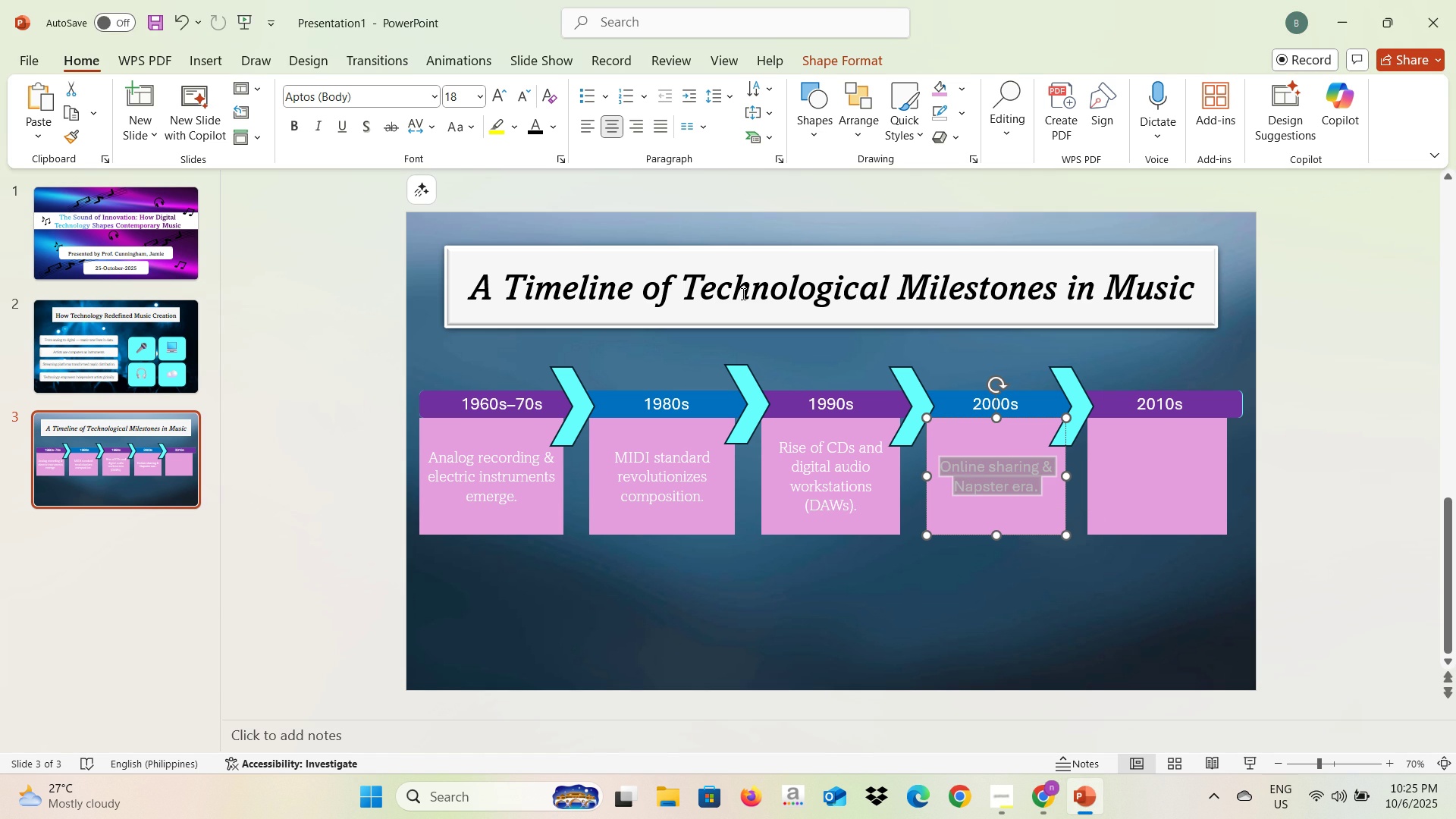 
left_click([440, 93])
 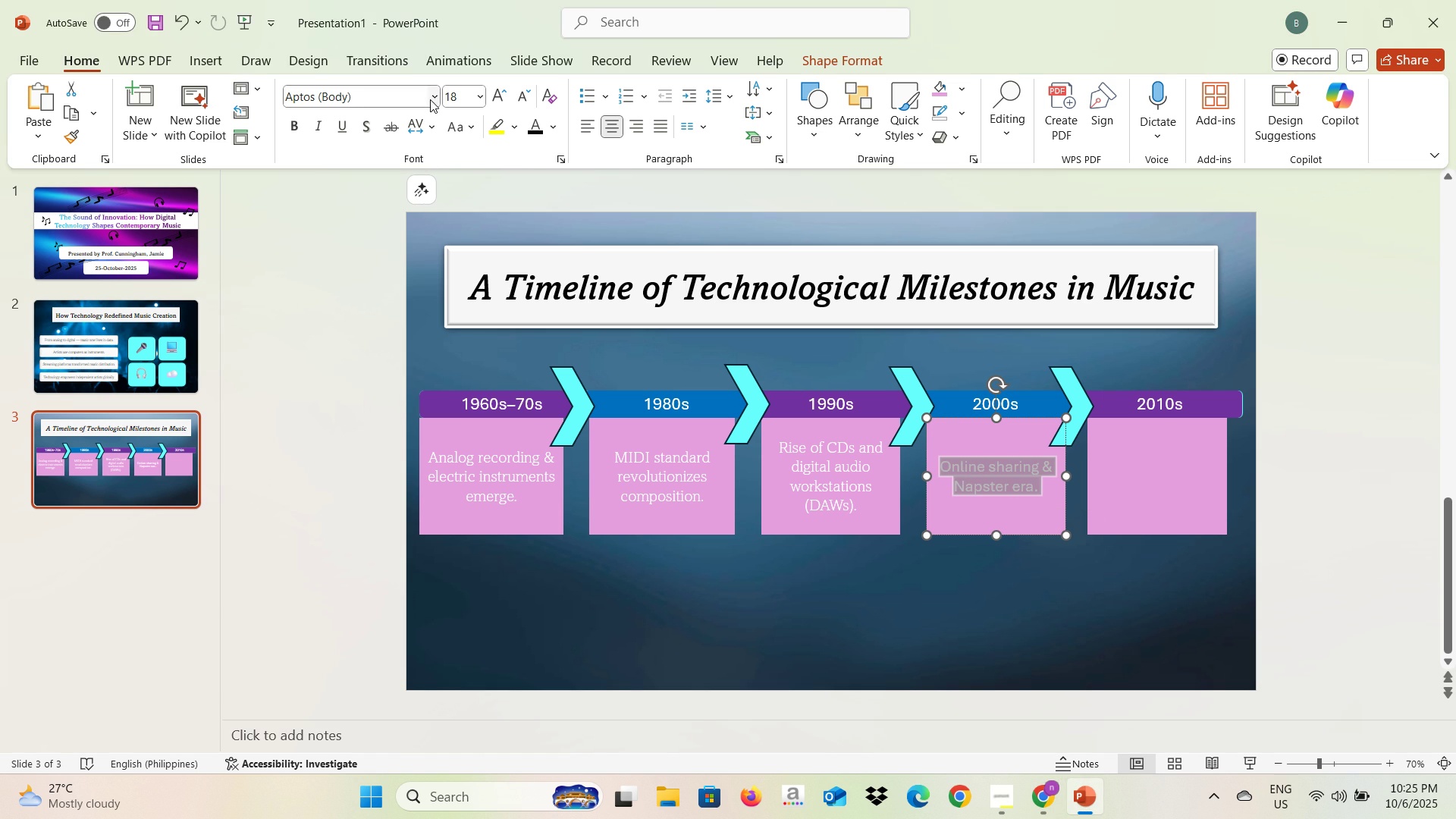 
left_click([430, 99])
 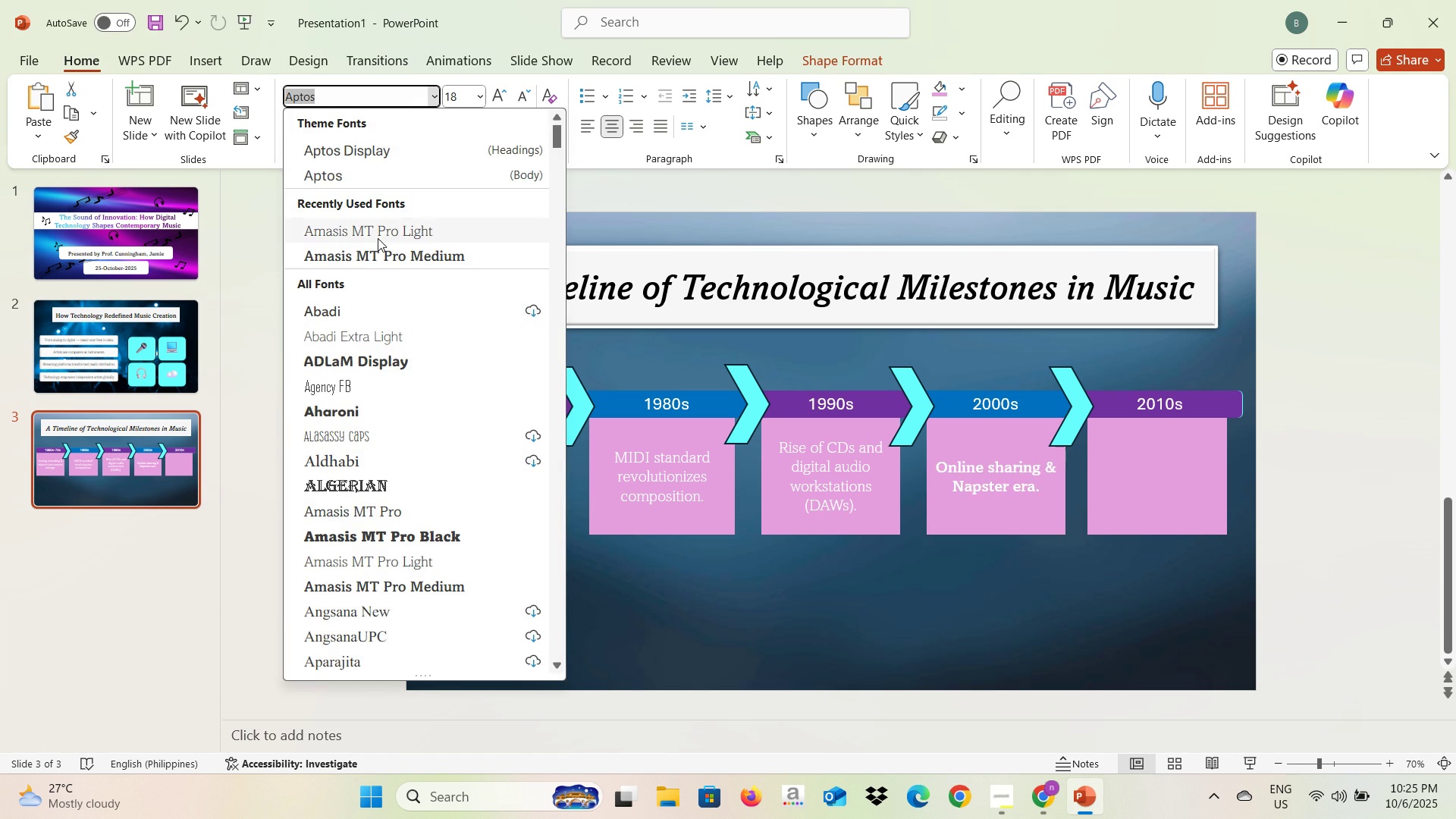 
left_click([378, 238])
 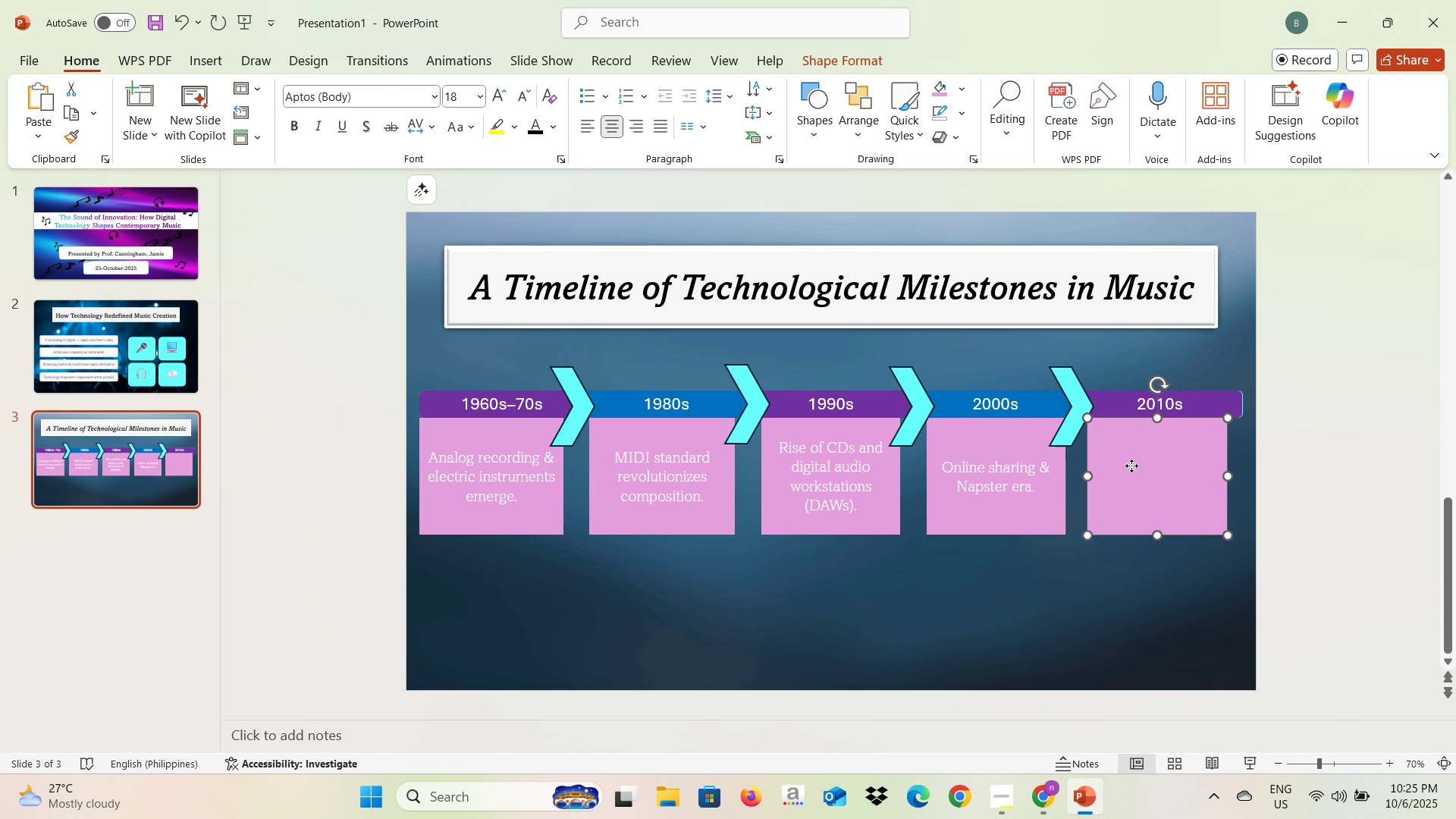 
double_click([1131, 466])
 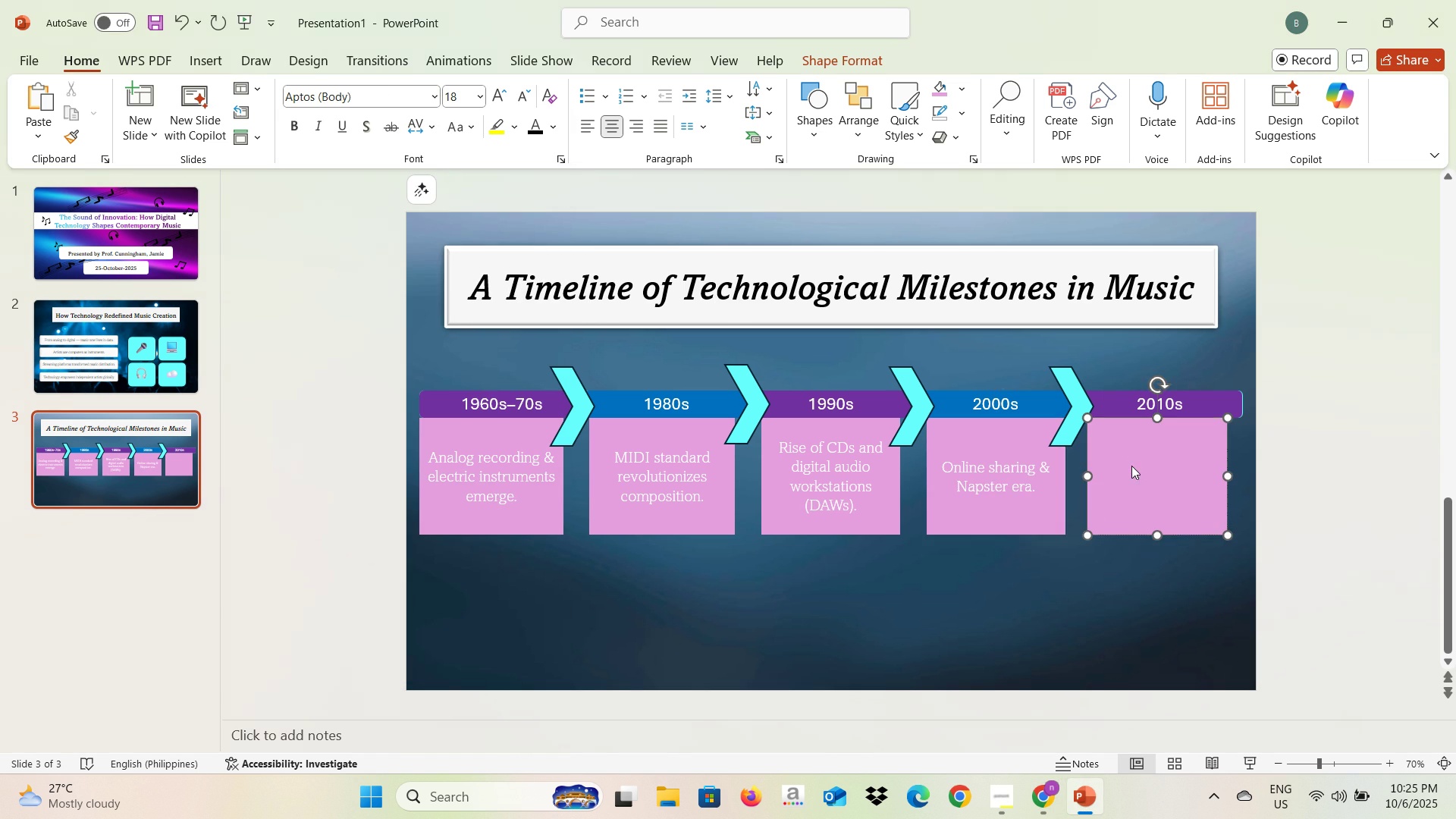 
key(Alt+AltLeft)
 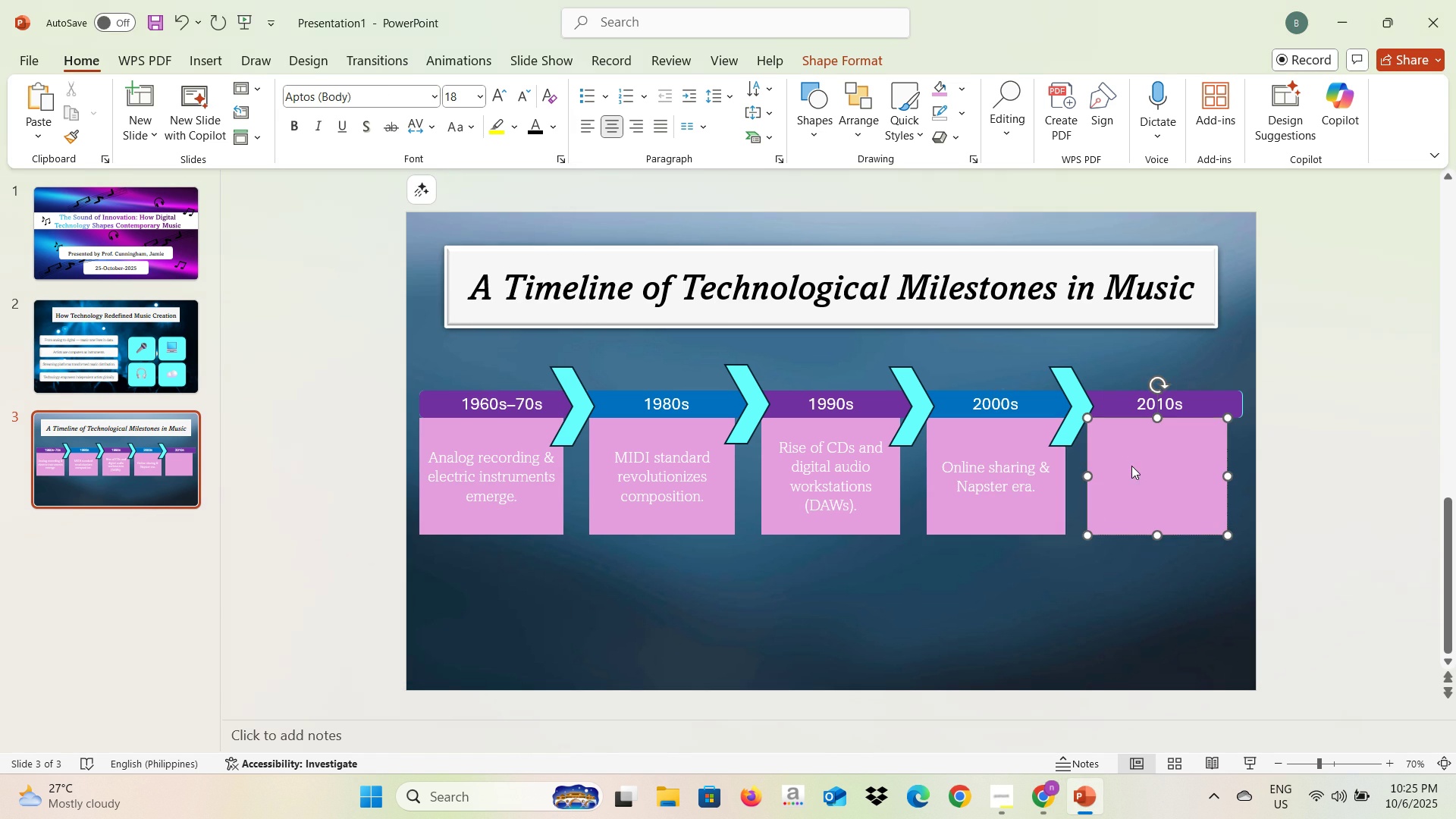 
key(Alt+Tab)